 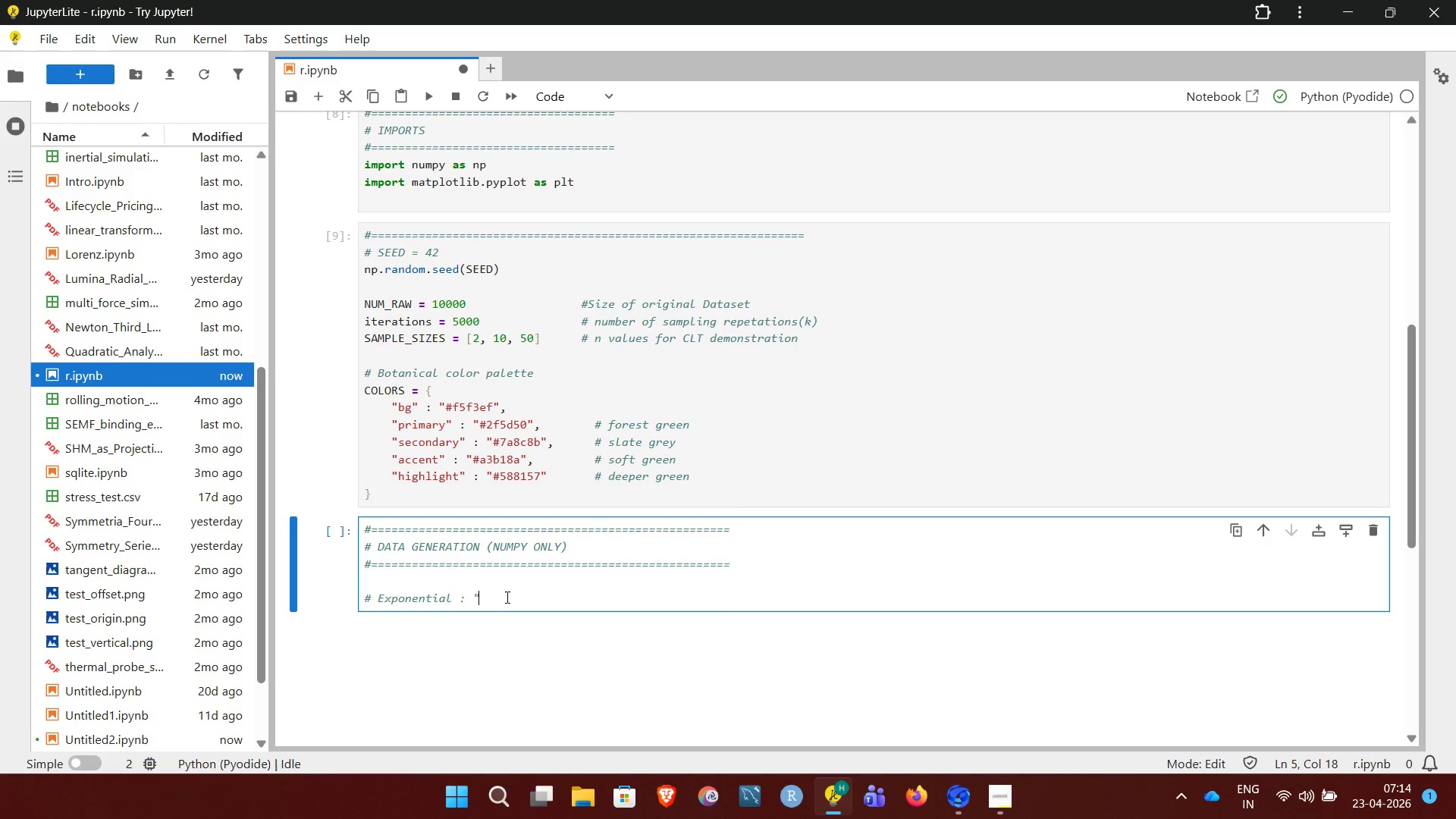 
type(Days to Ship")
 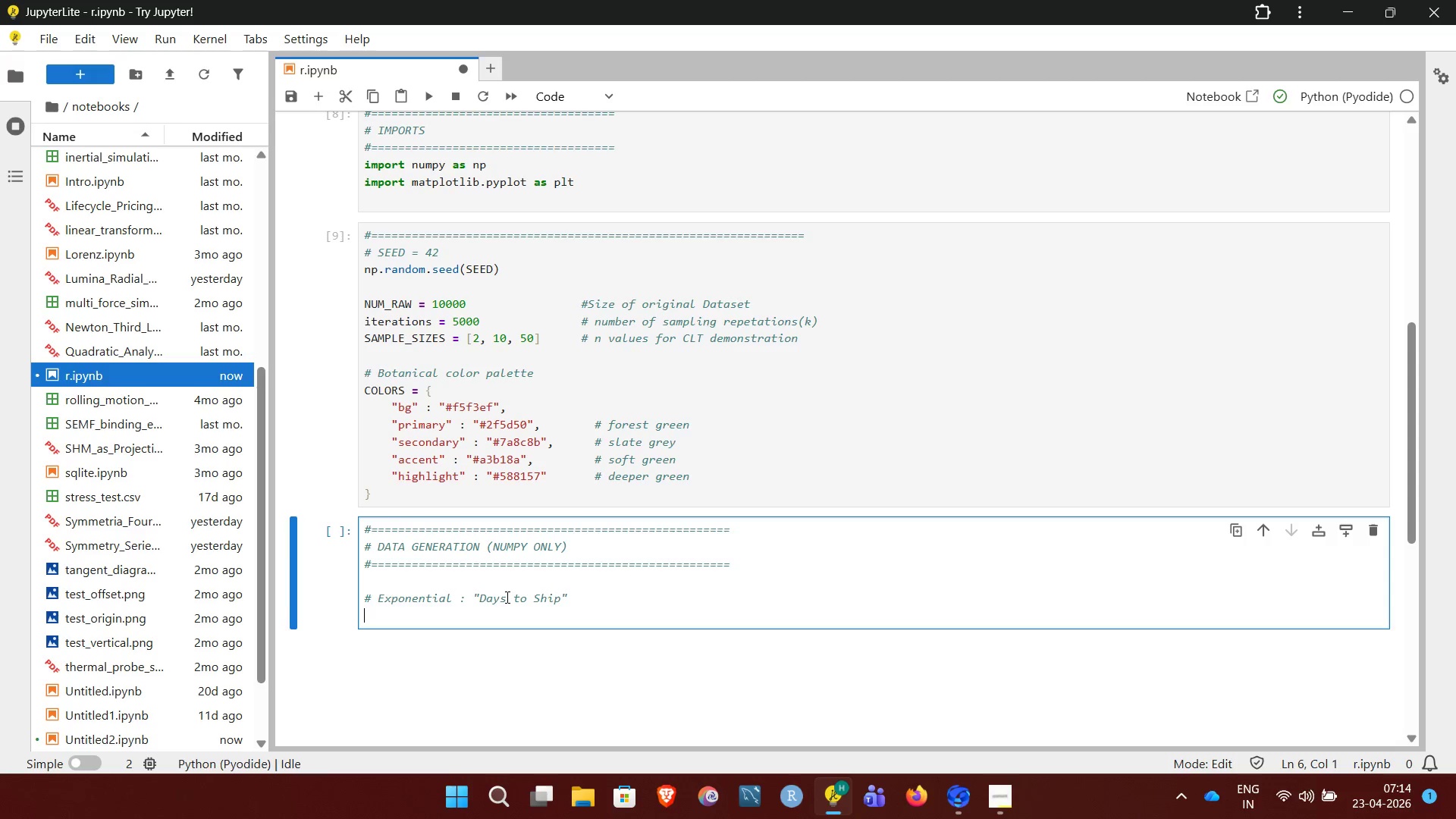 
 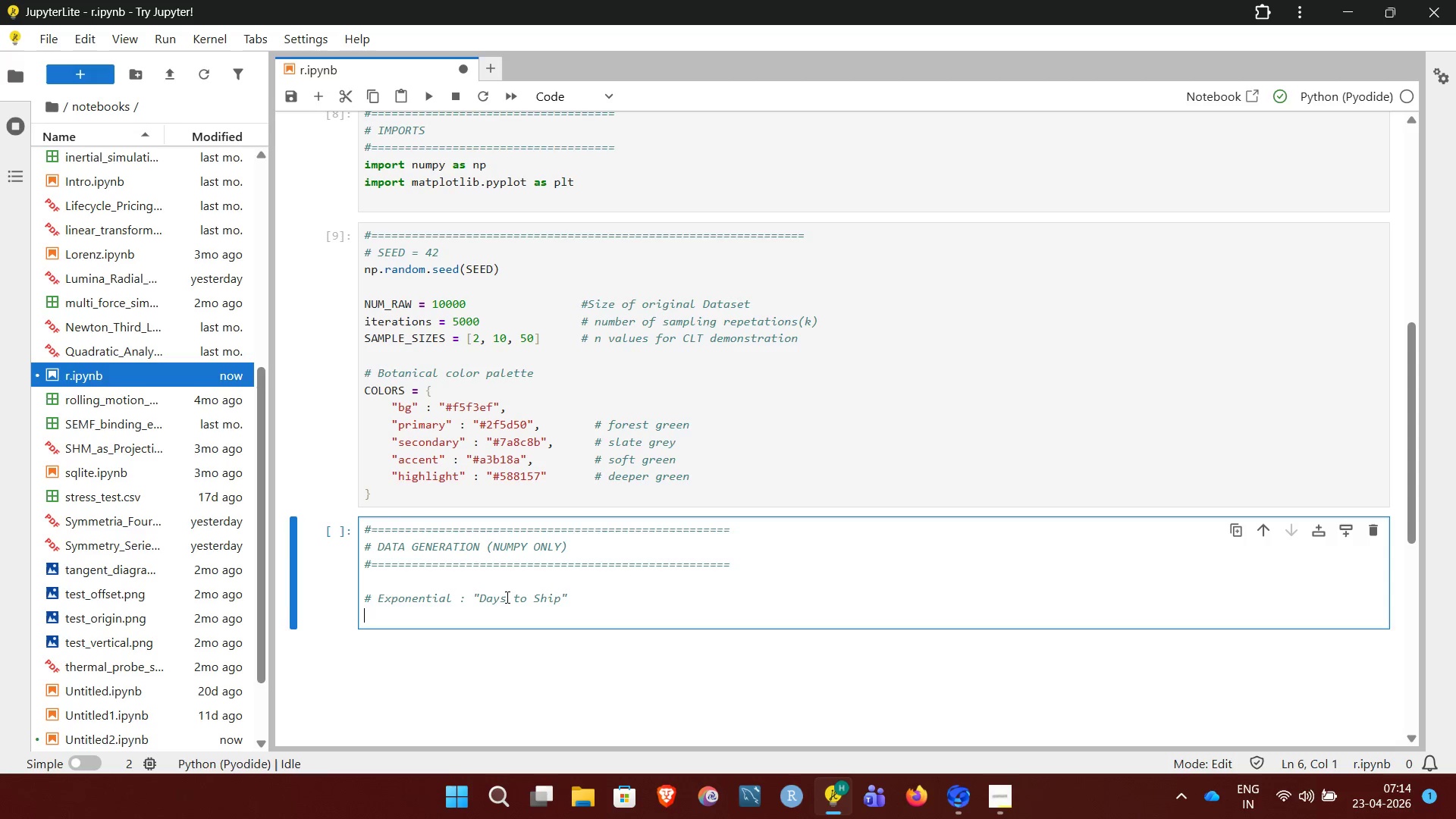 
key(Enter)
 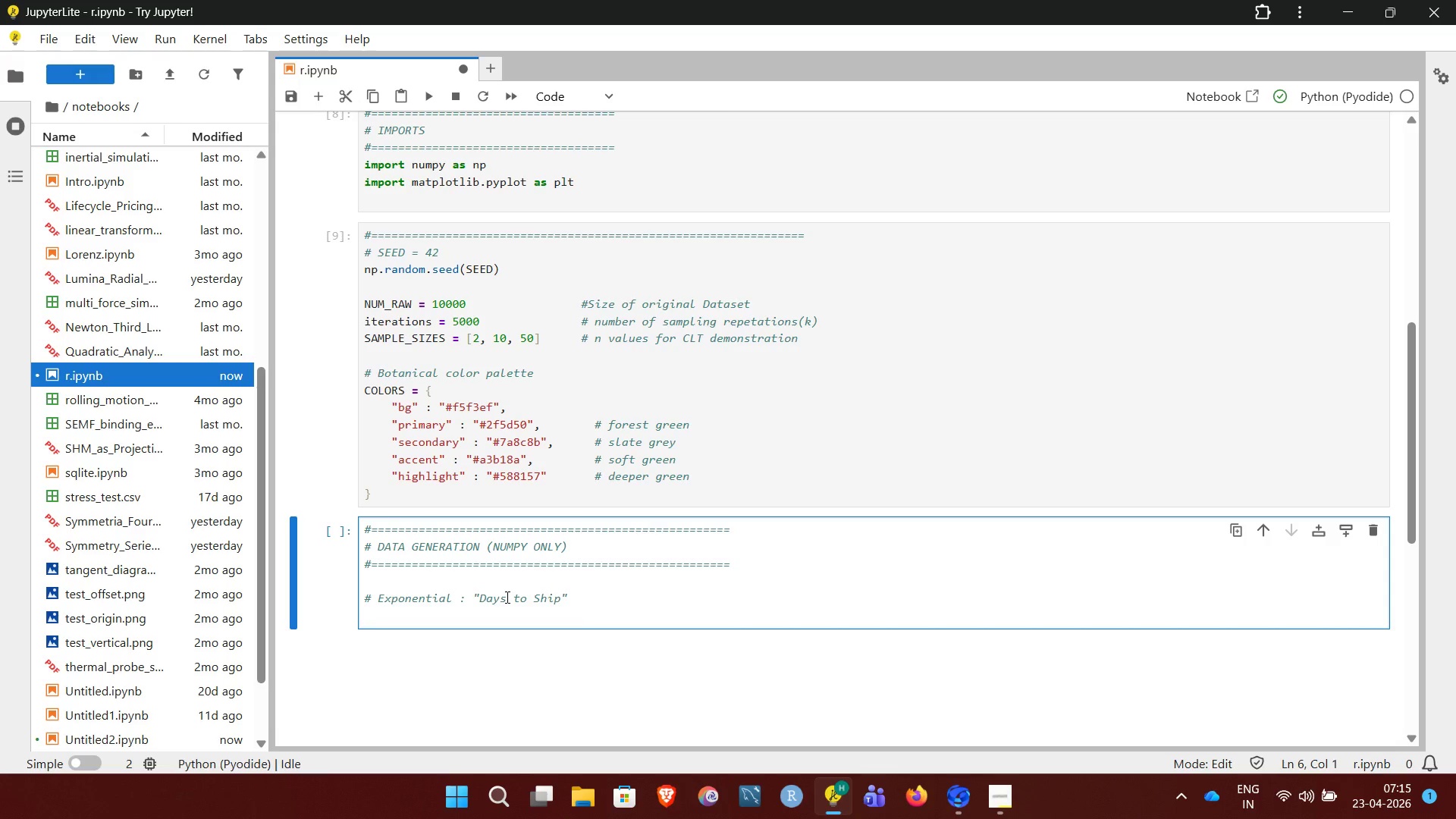 
type(exp_data = np.random.exponential(scale=2.0, size=NUM_RAW))
 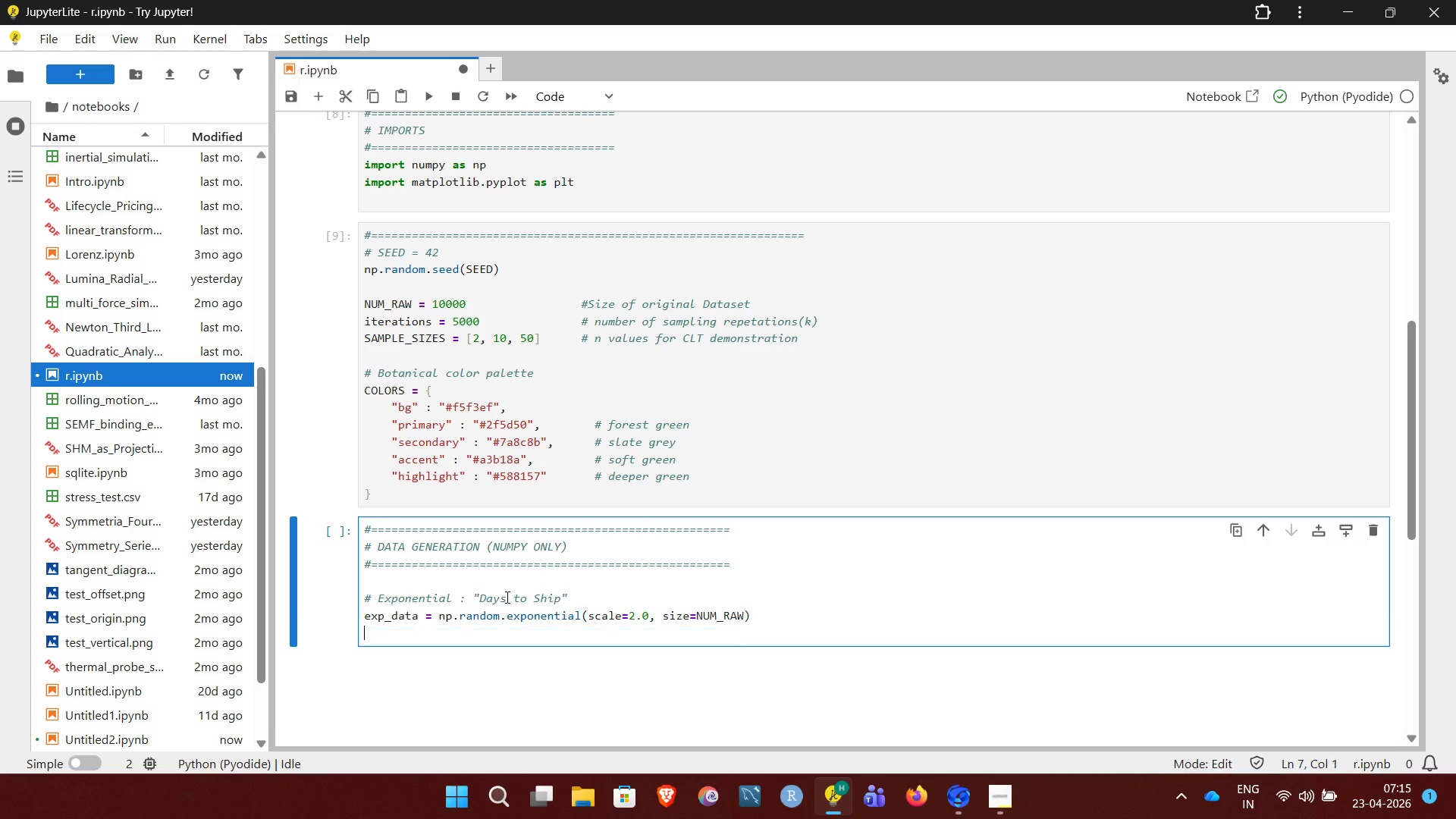 
key(Enter)
 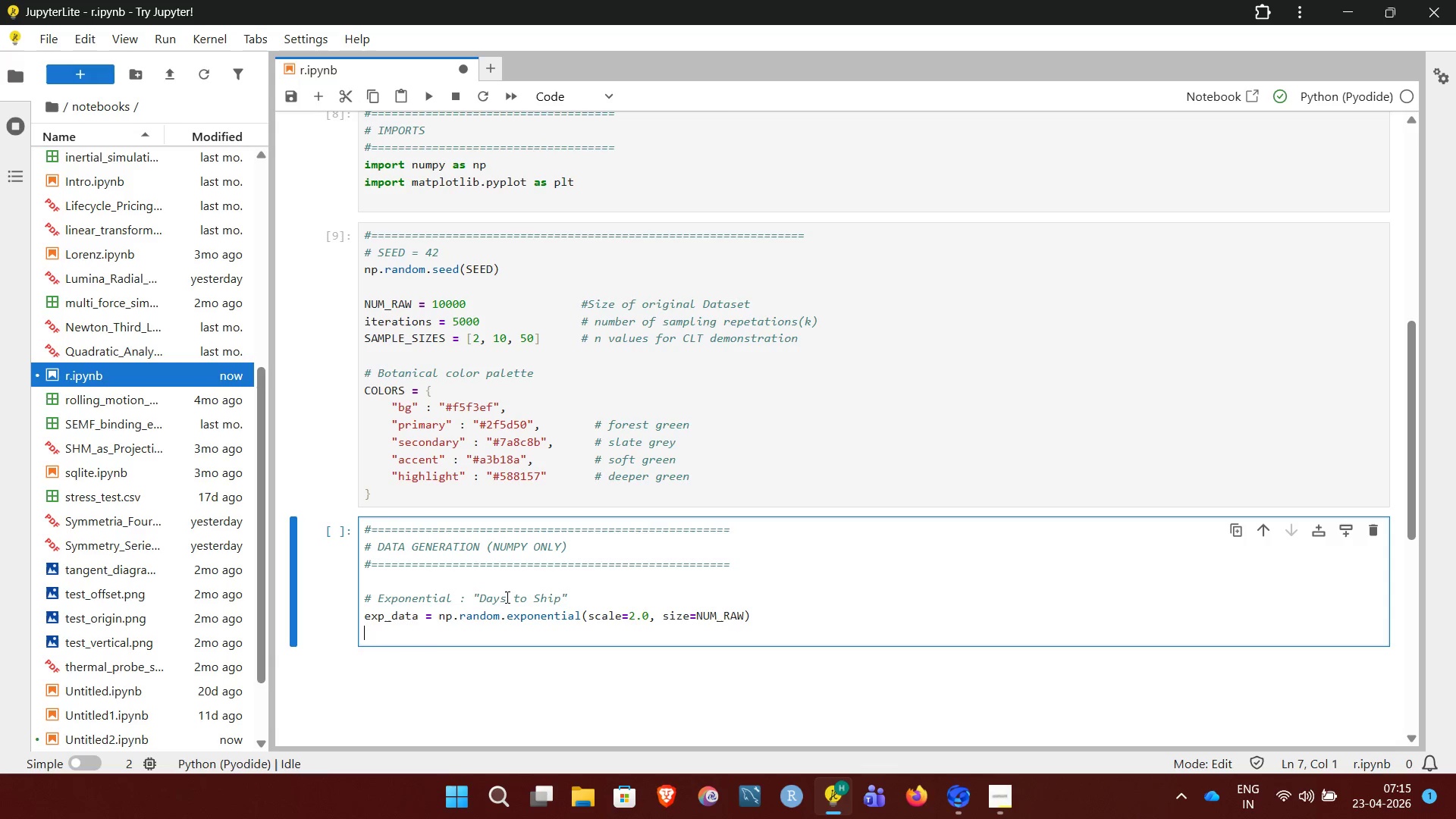 
key(Enter)
 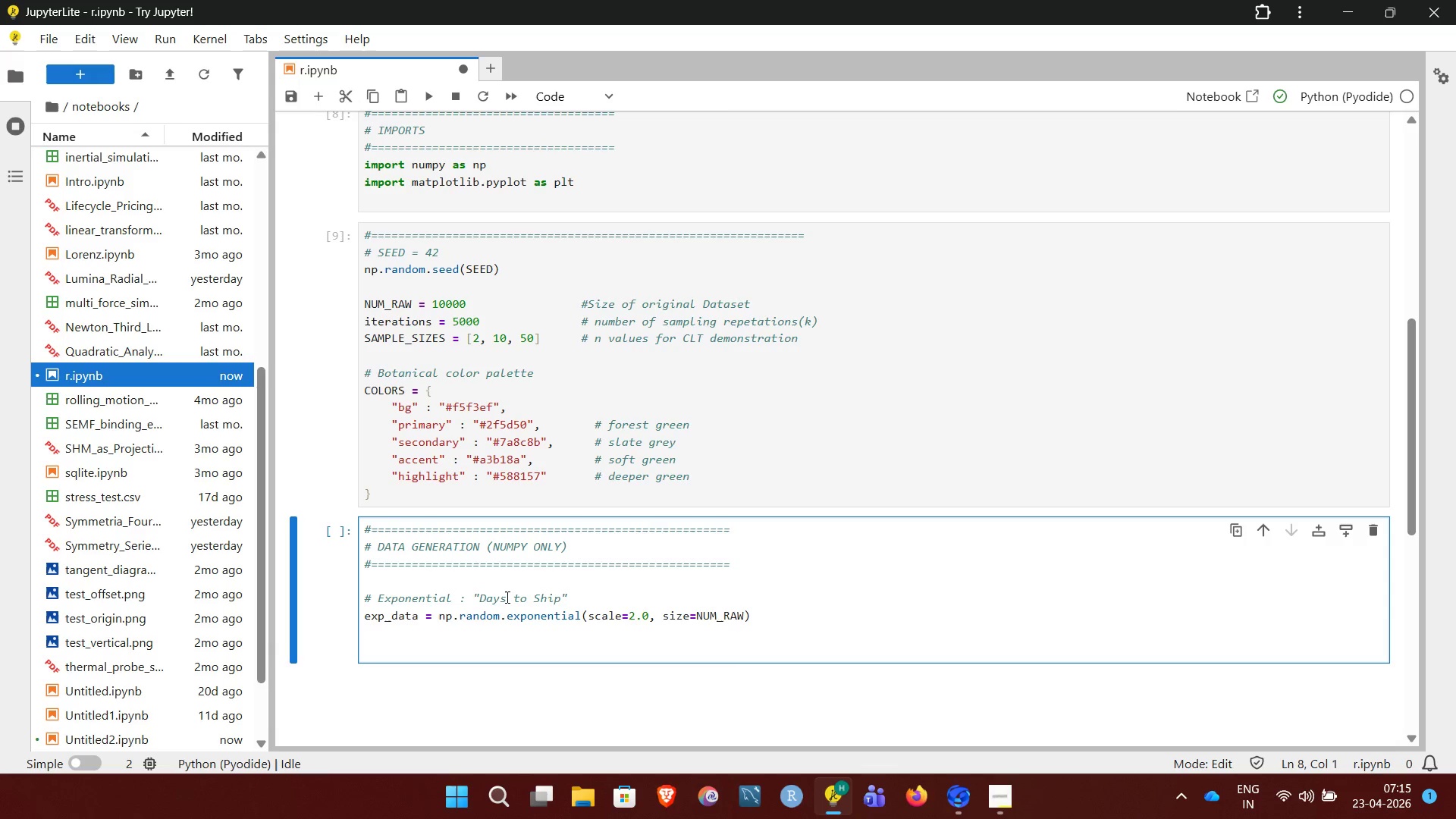 
type(# Unoform)
key(Backspace)
key(Backspace)
key(Backspace)
key(Backspace)
key(Backspace)
type(iform:)
key(Backspace)
type( : ")
 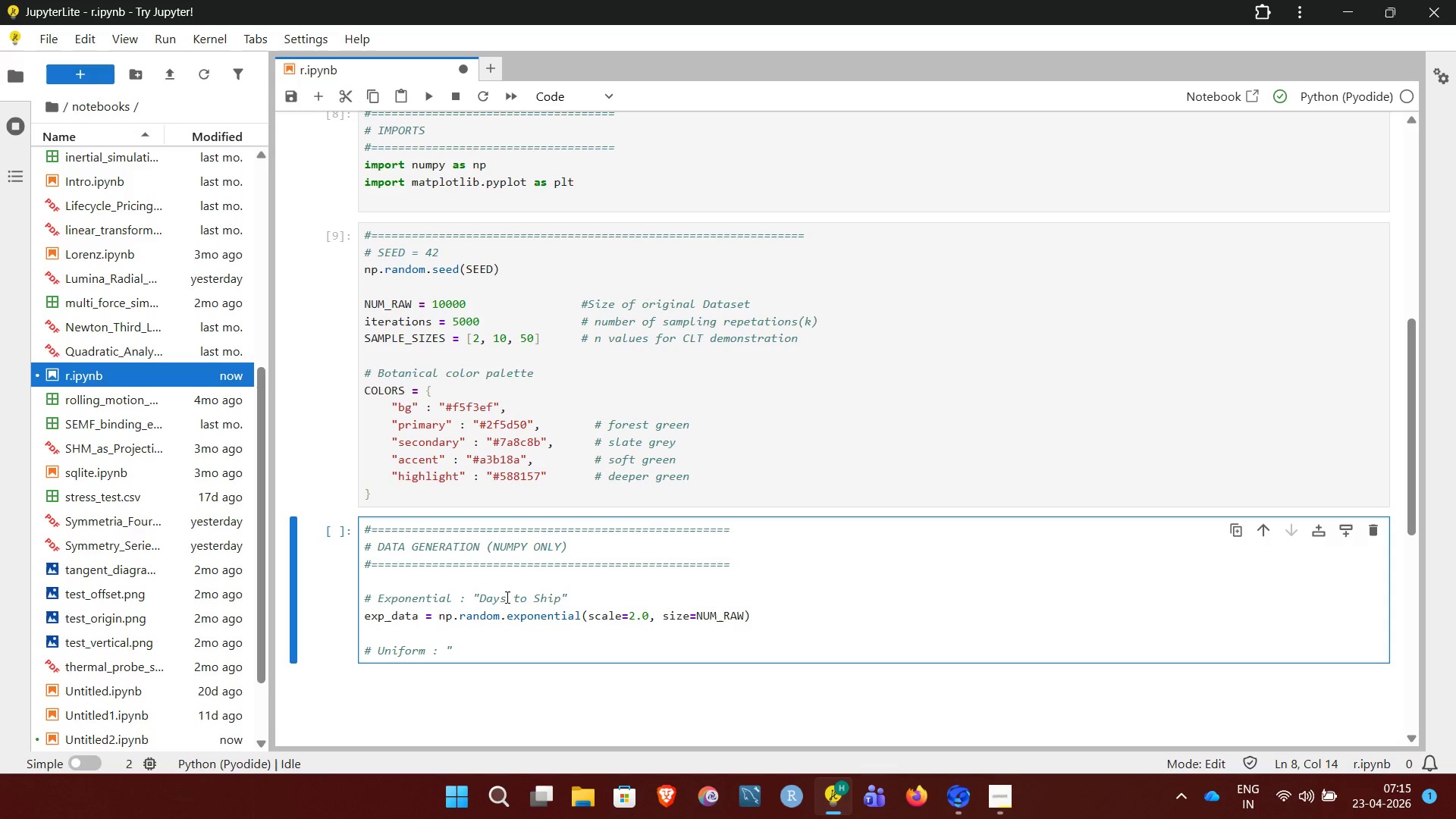 
left_click([1002, 794])